 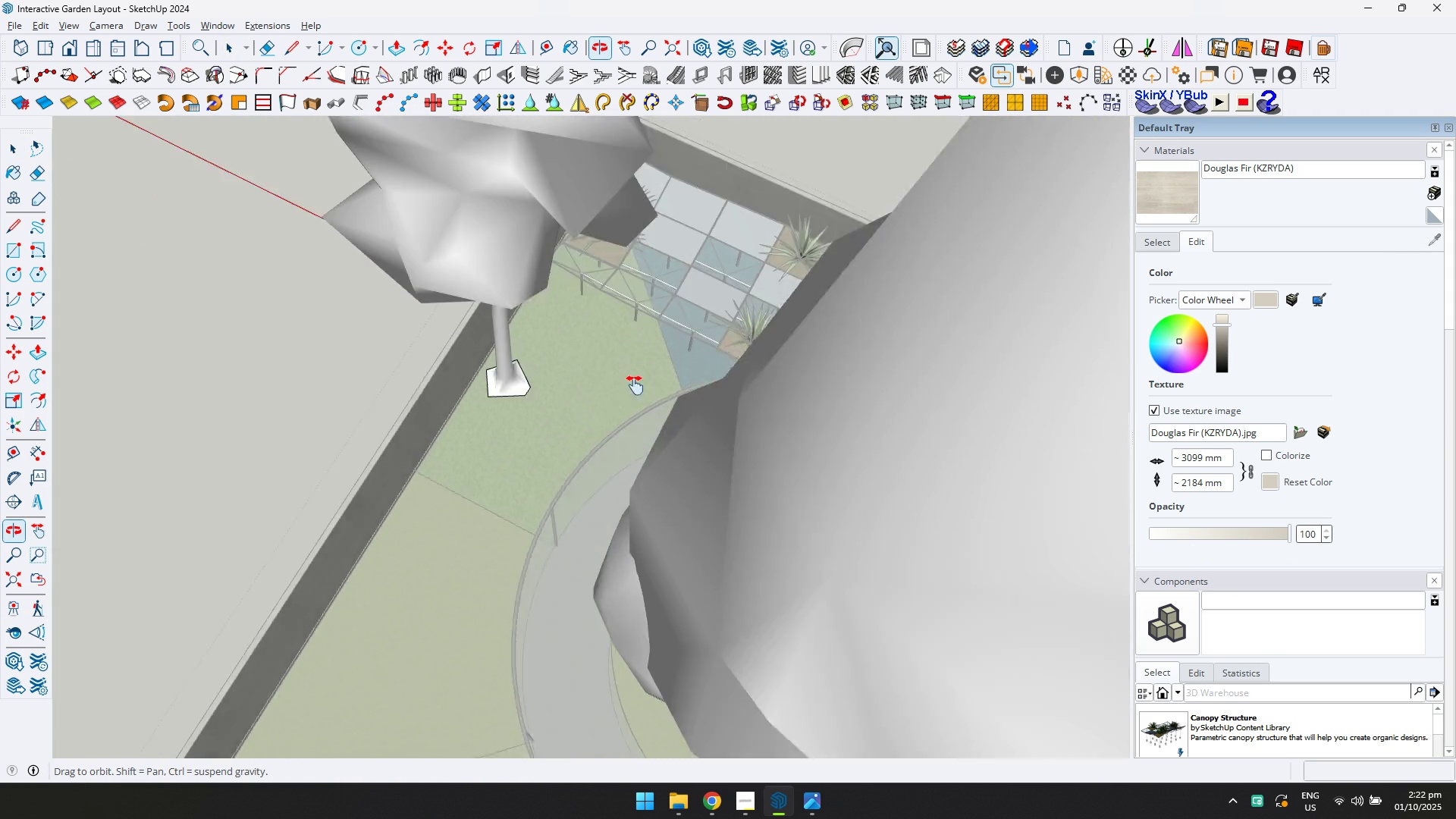 
scroll: coordinate [626, 371], scroll_direction: down, amount: 1.0
 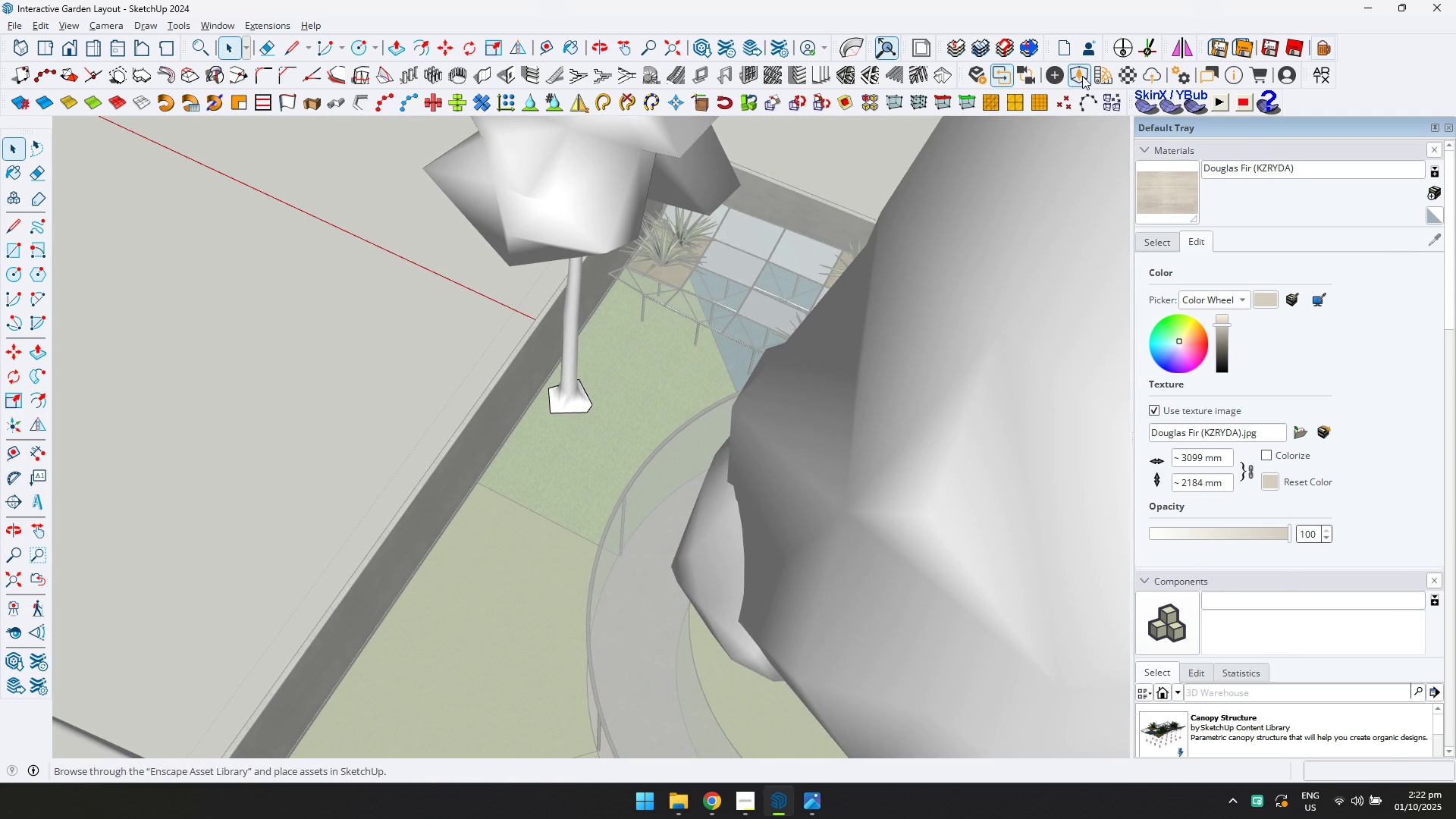 
left_click([1082, 79])
 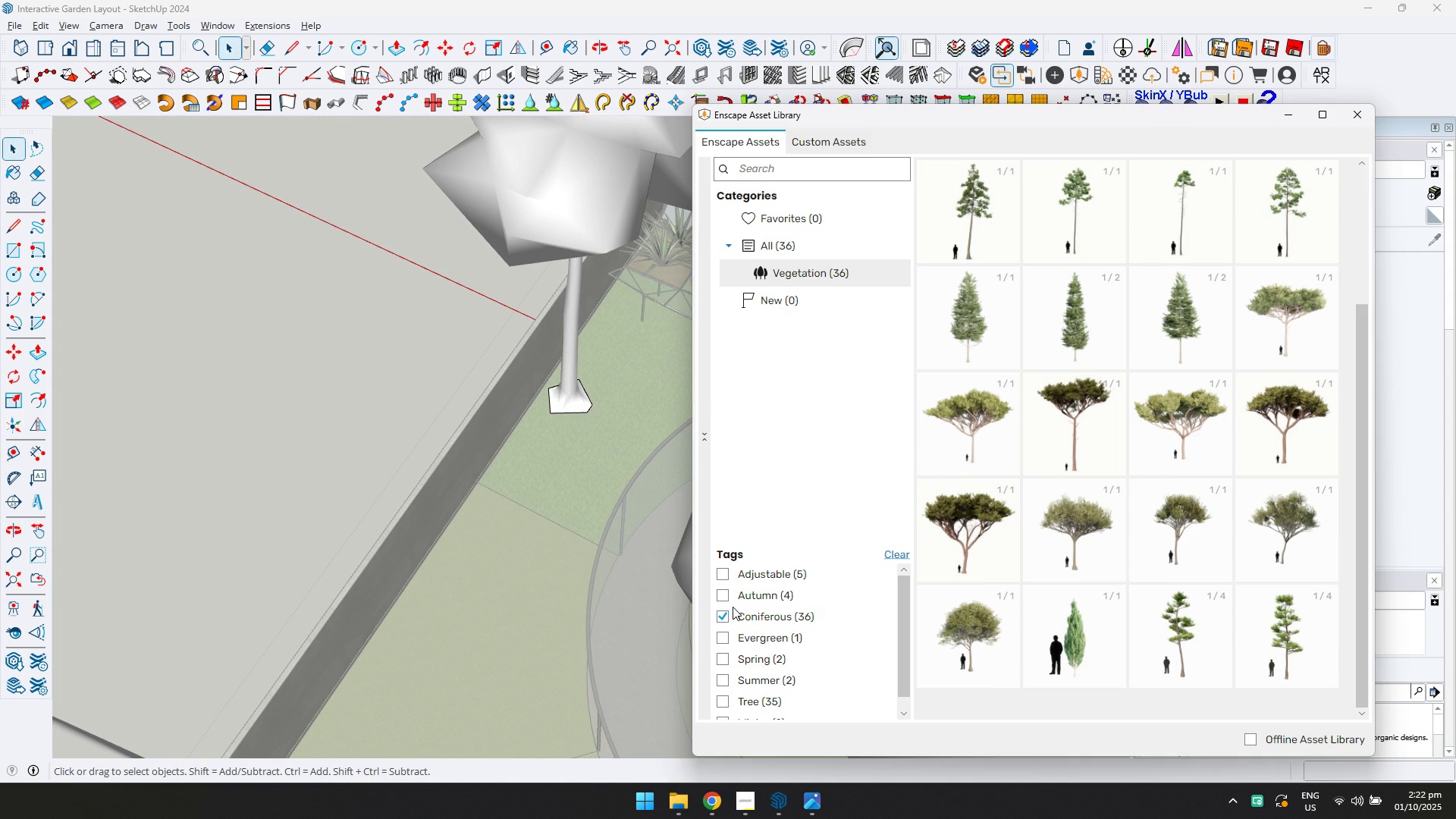 
double_click([733, 611])
 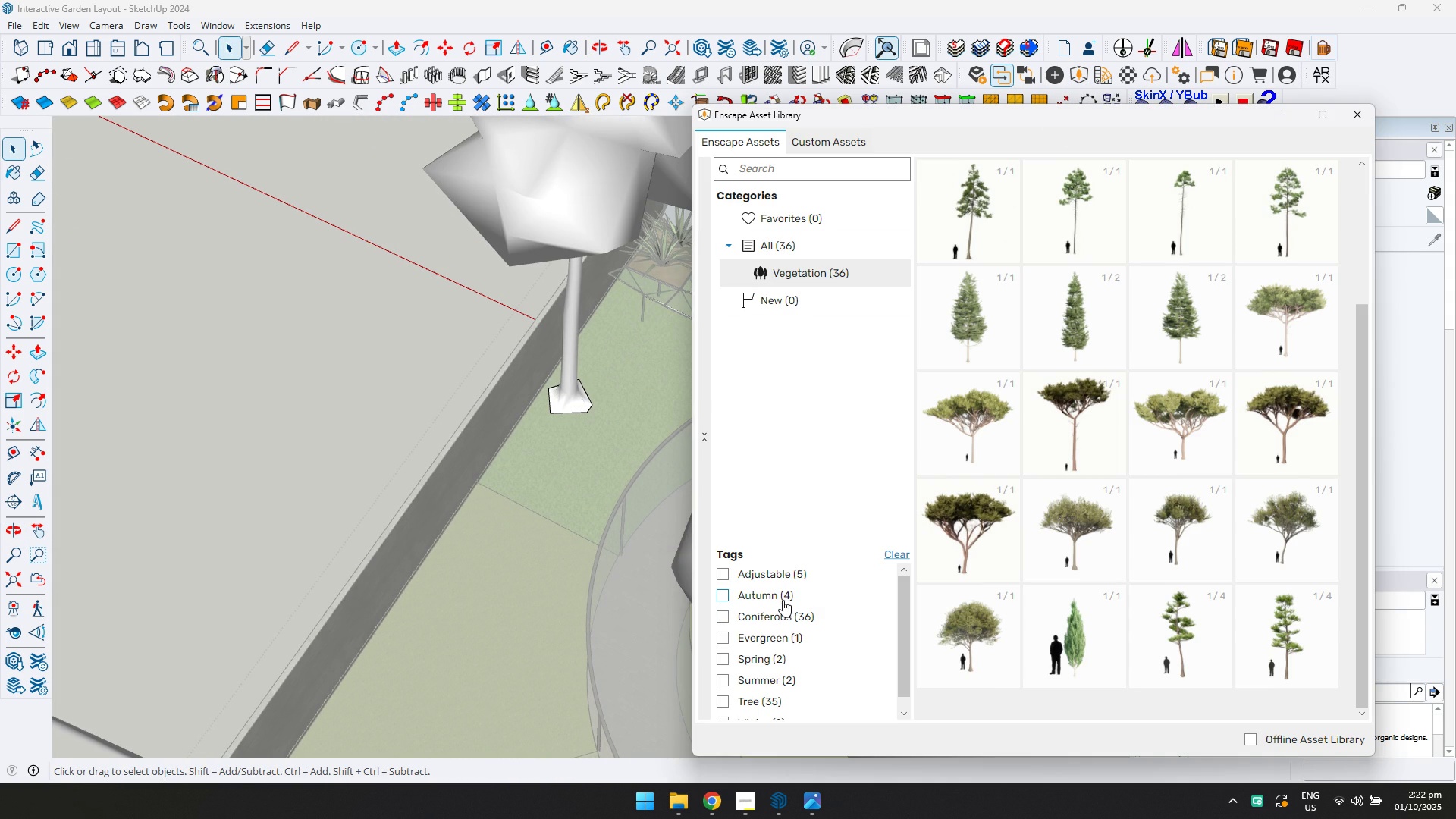 
scroll: coordinate [835, 661], scroll_direction: up, amount: 1.0
 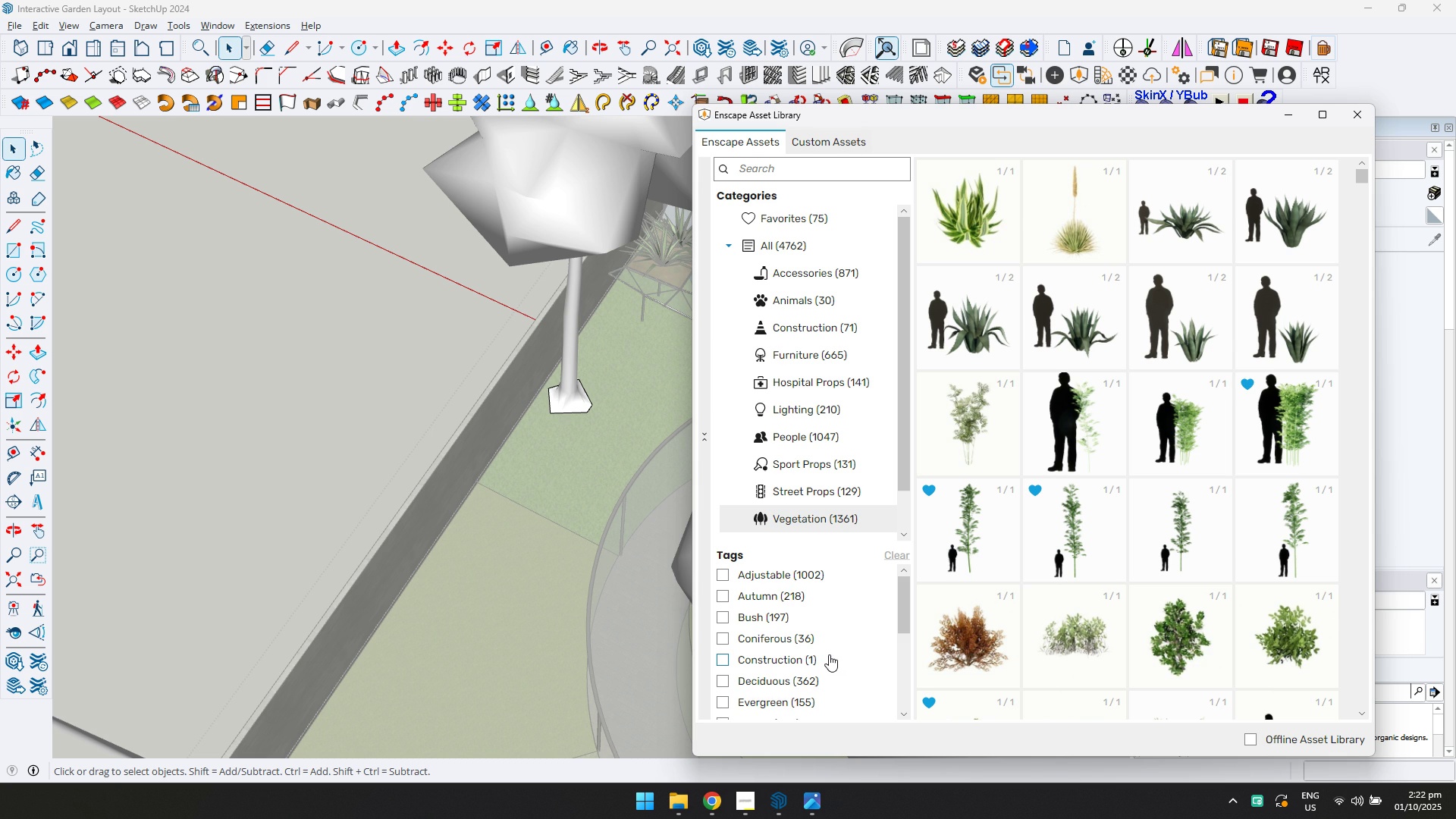 
scroll: coordinate [772, 689], scroll_direction: down, amount: 7.0
 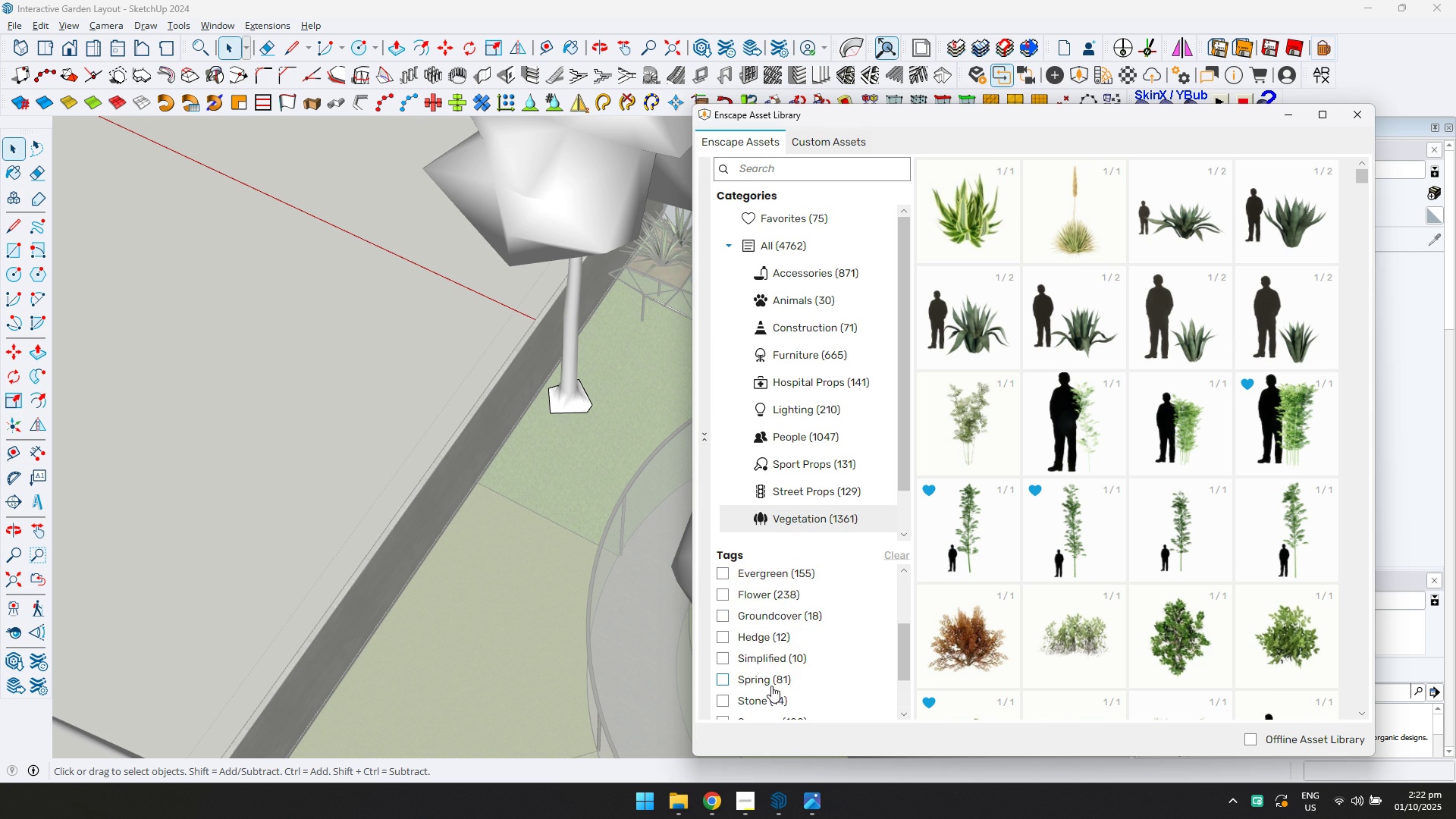 
scroll: coordinate [770, 679], scroll_direction: up, amount: 4.0
 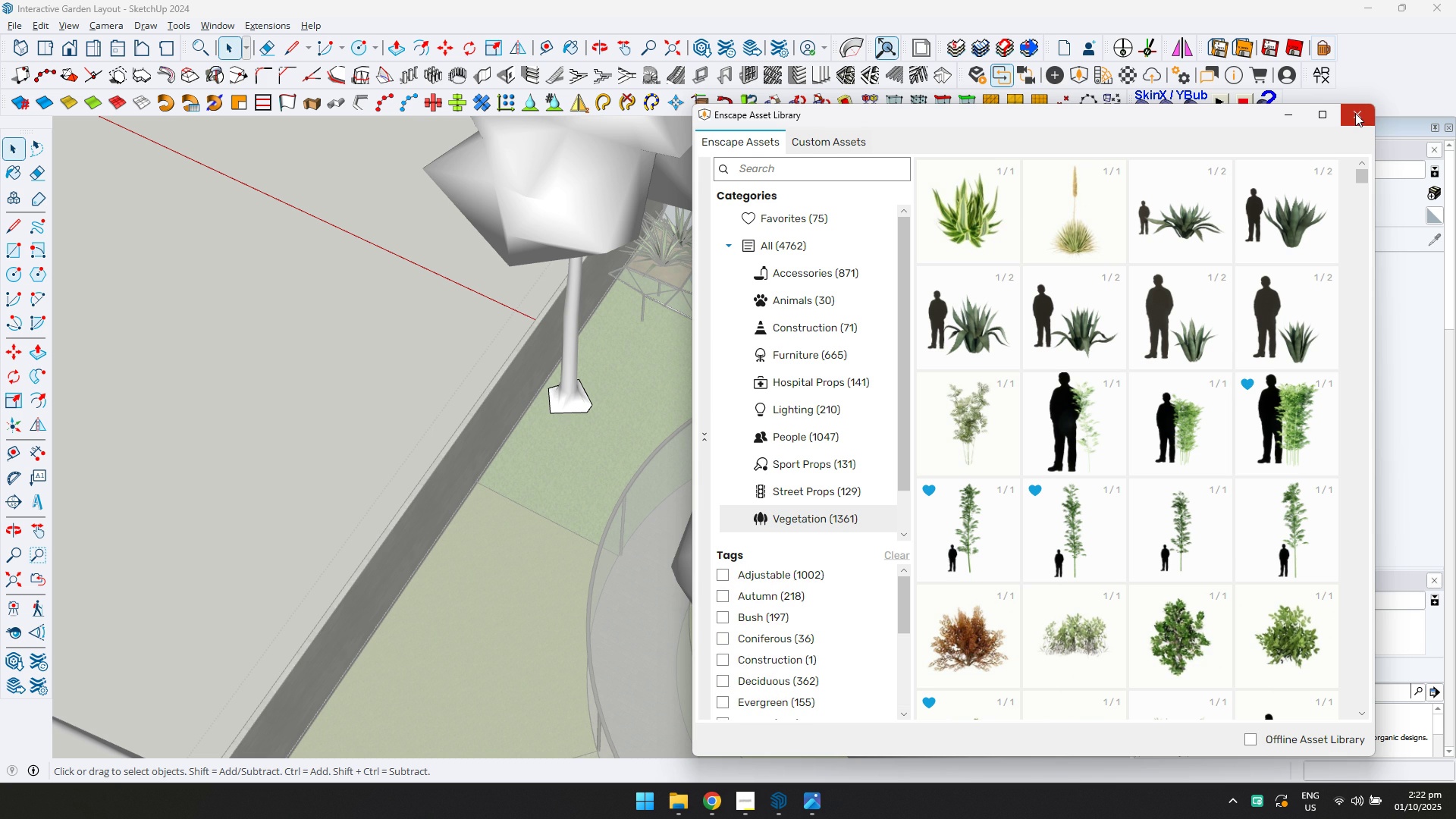 
left_click([1355, 113])
 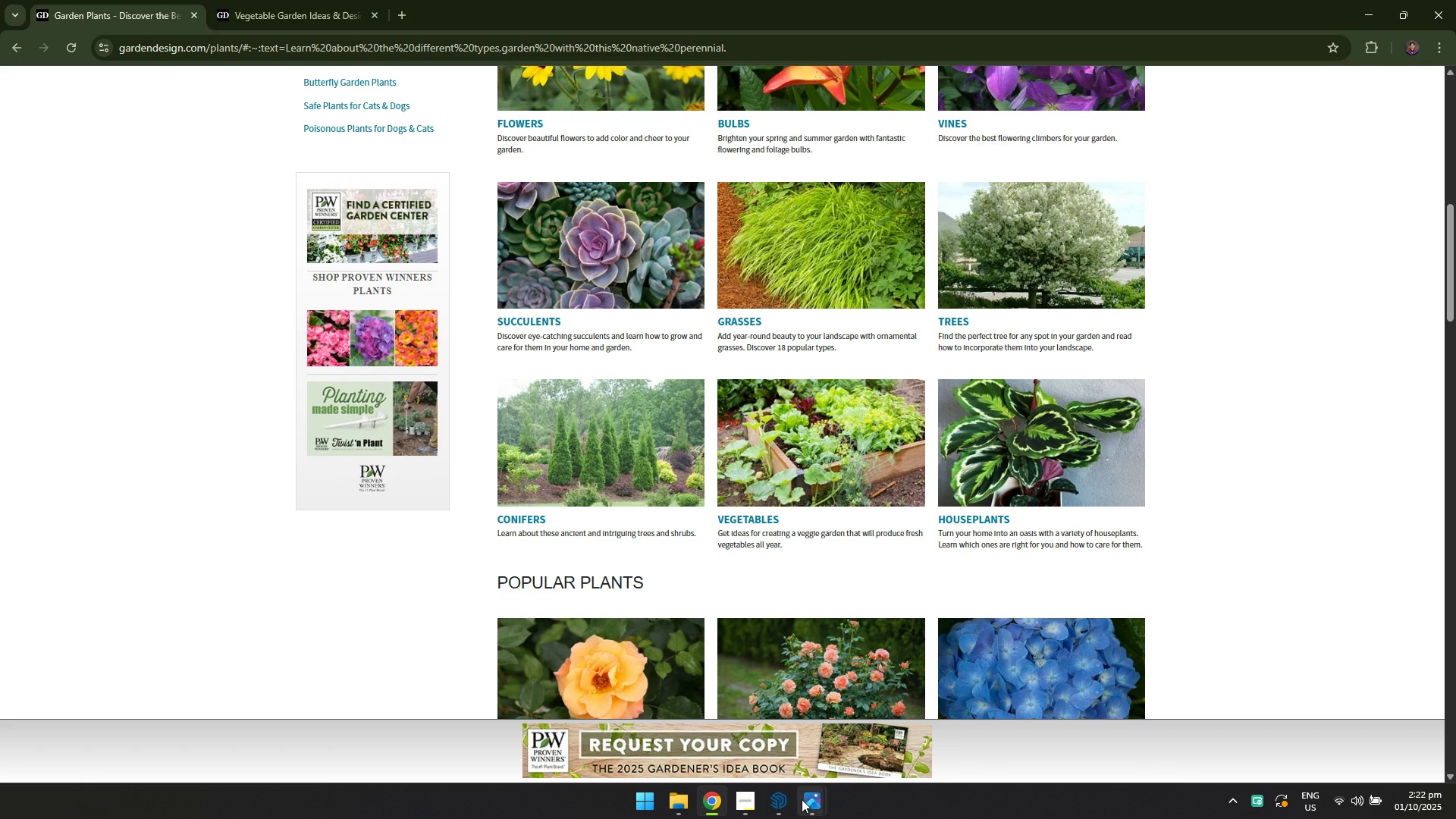 
left_click([777, 803])
 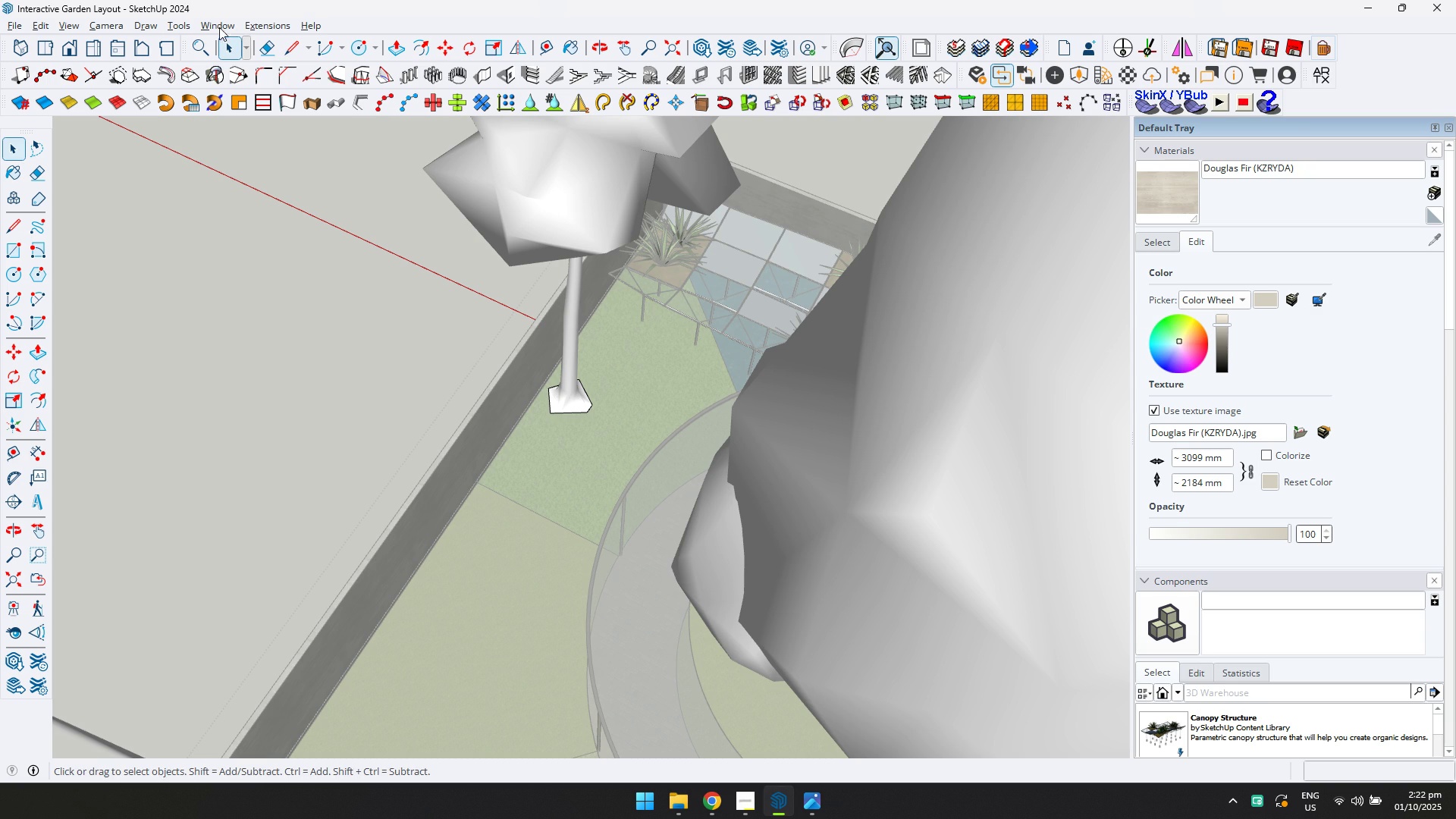 
left_click([208, 28])
 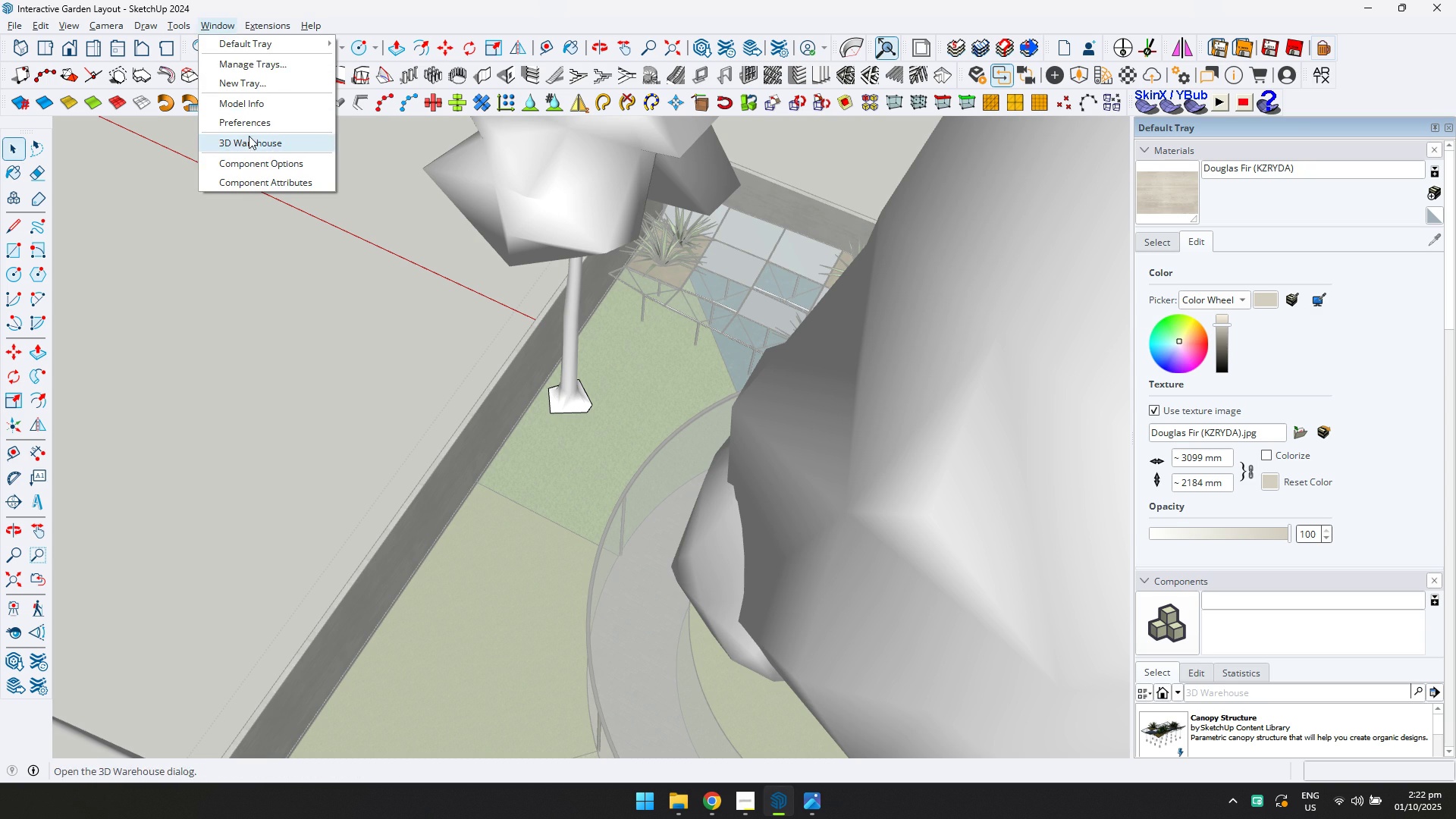 
left_click([249, 140])
 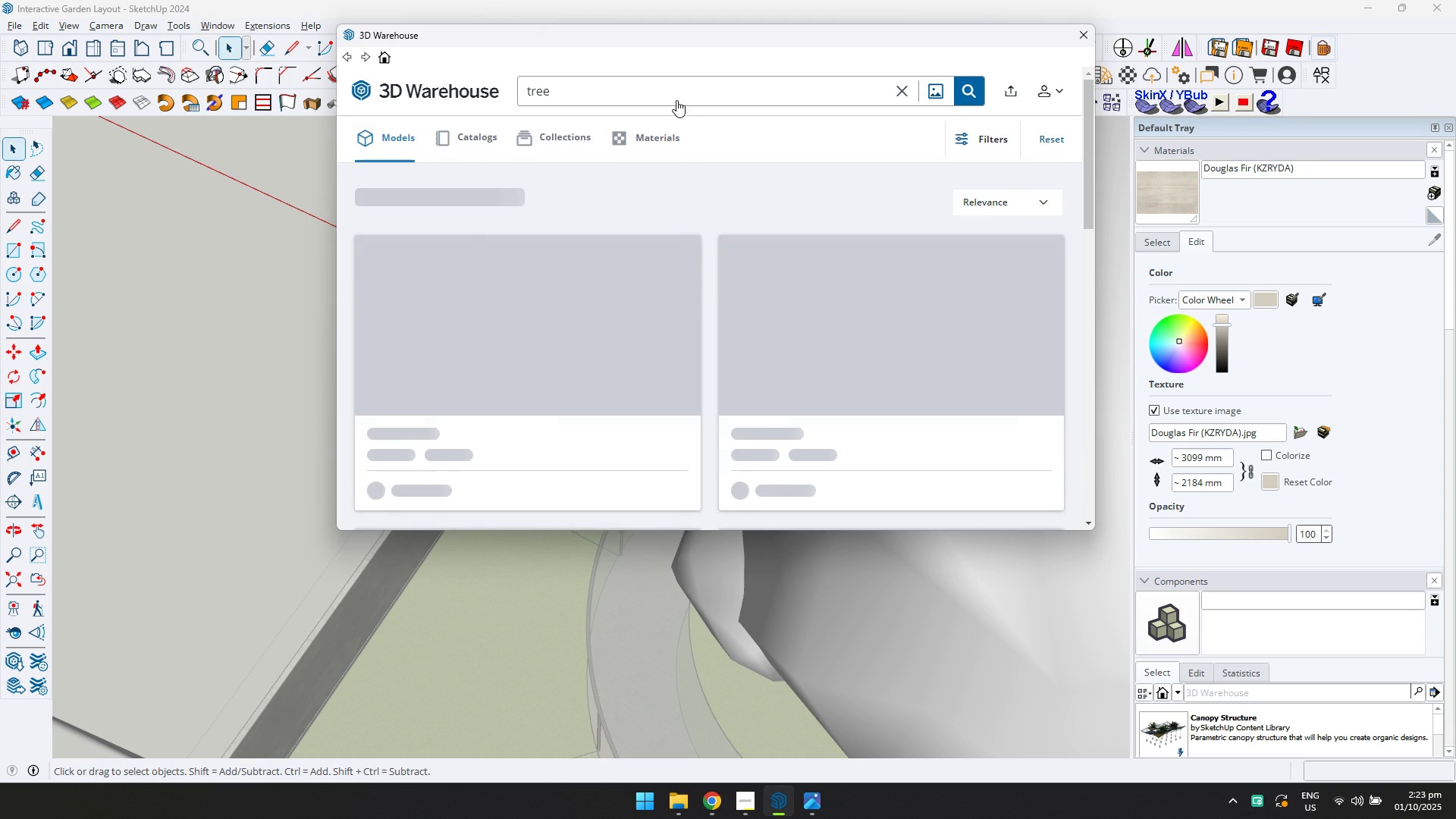 
key(Control+ControlLeft)
 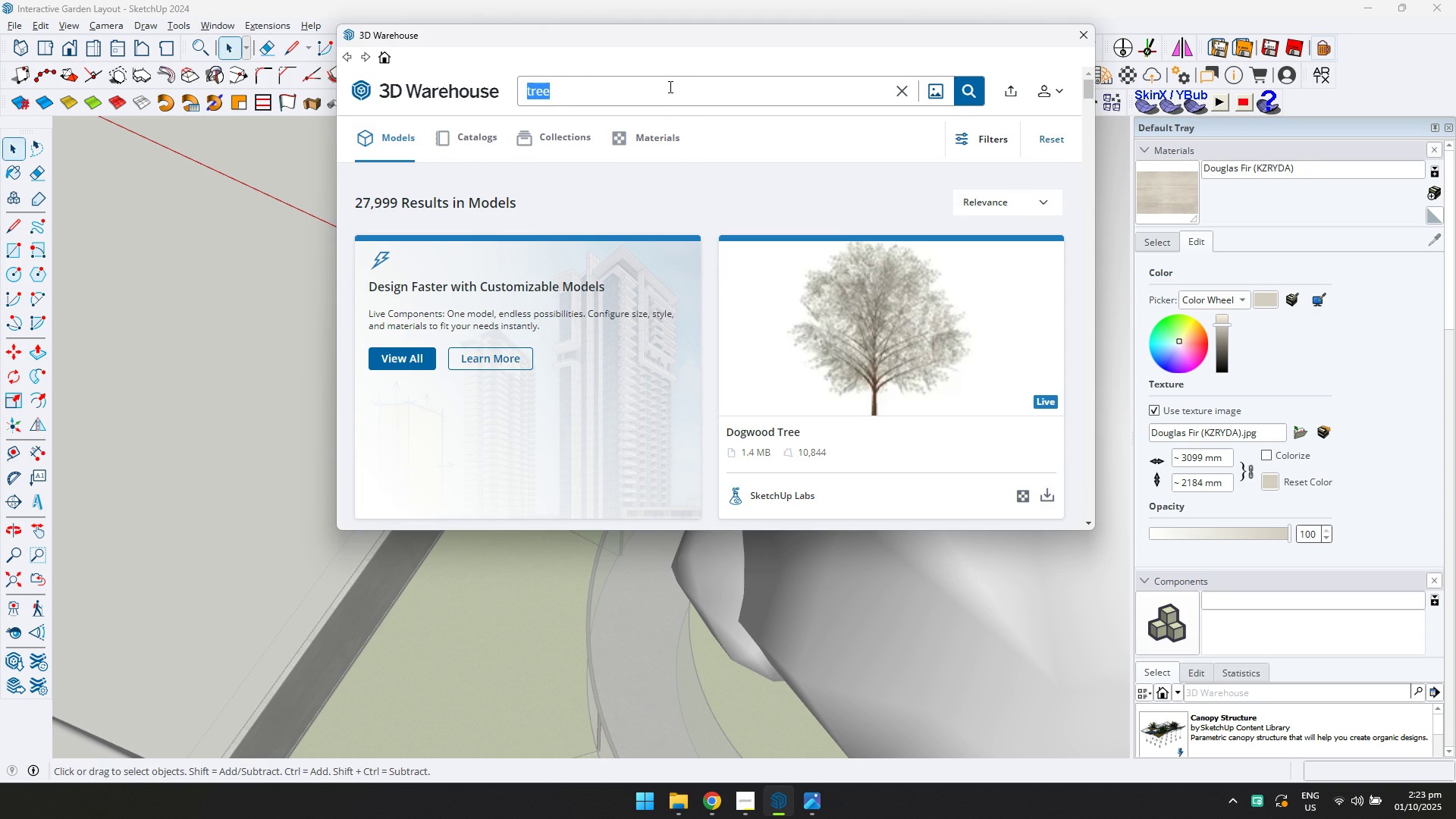 
key(Control+A)
 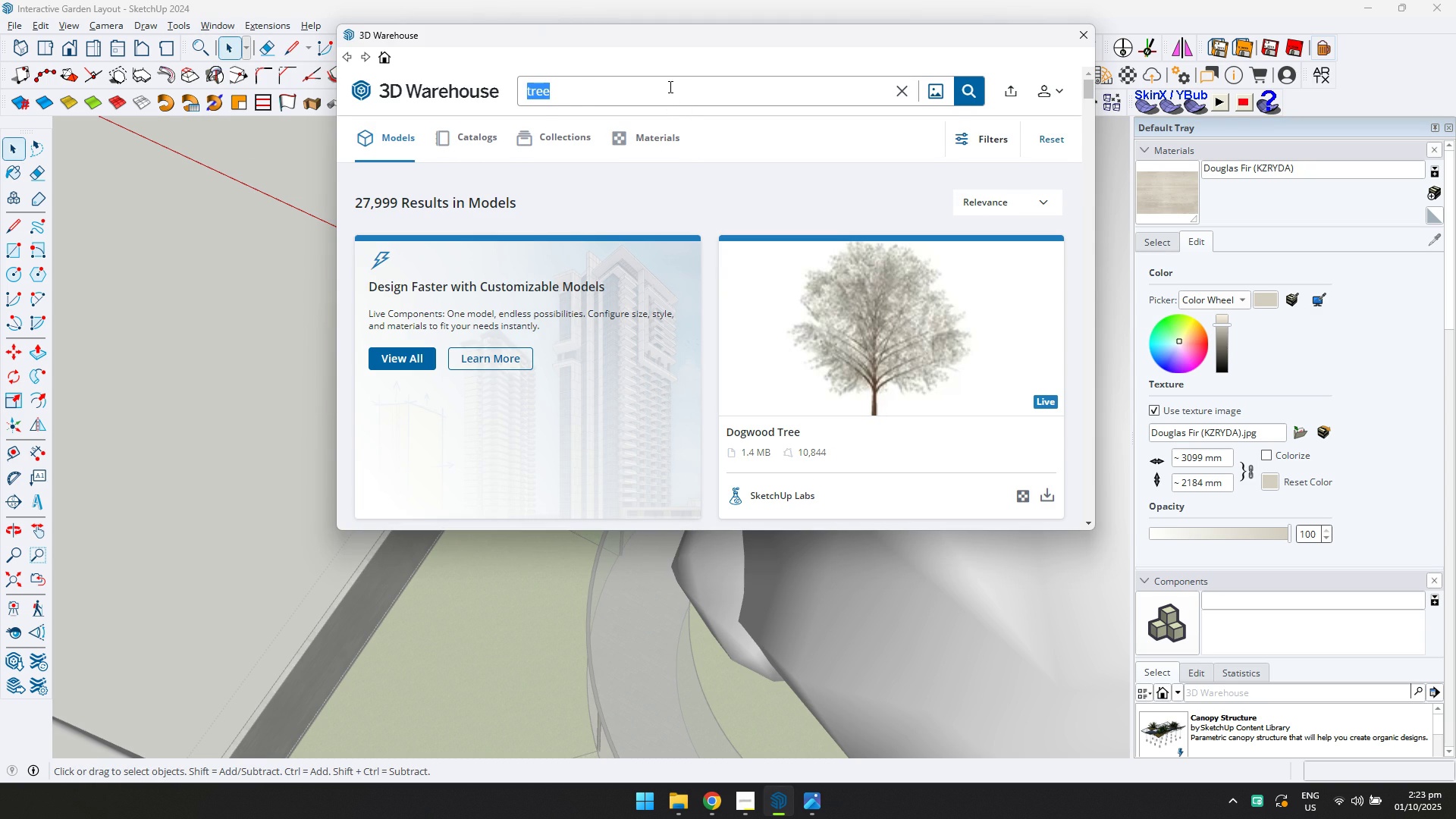 
type(vegetable)
 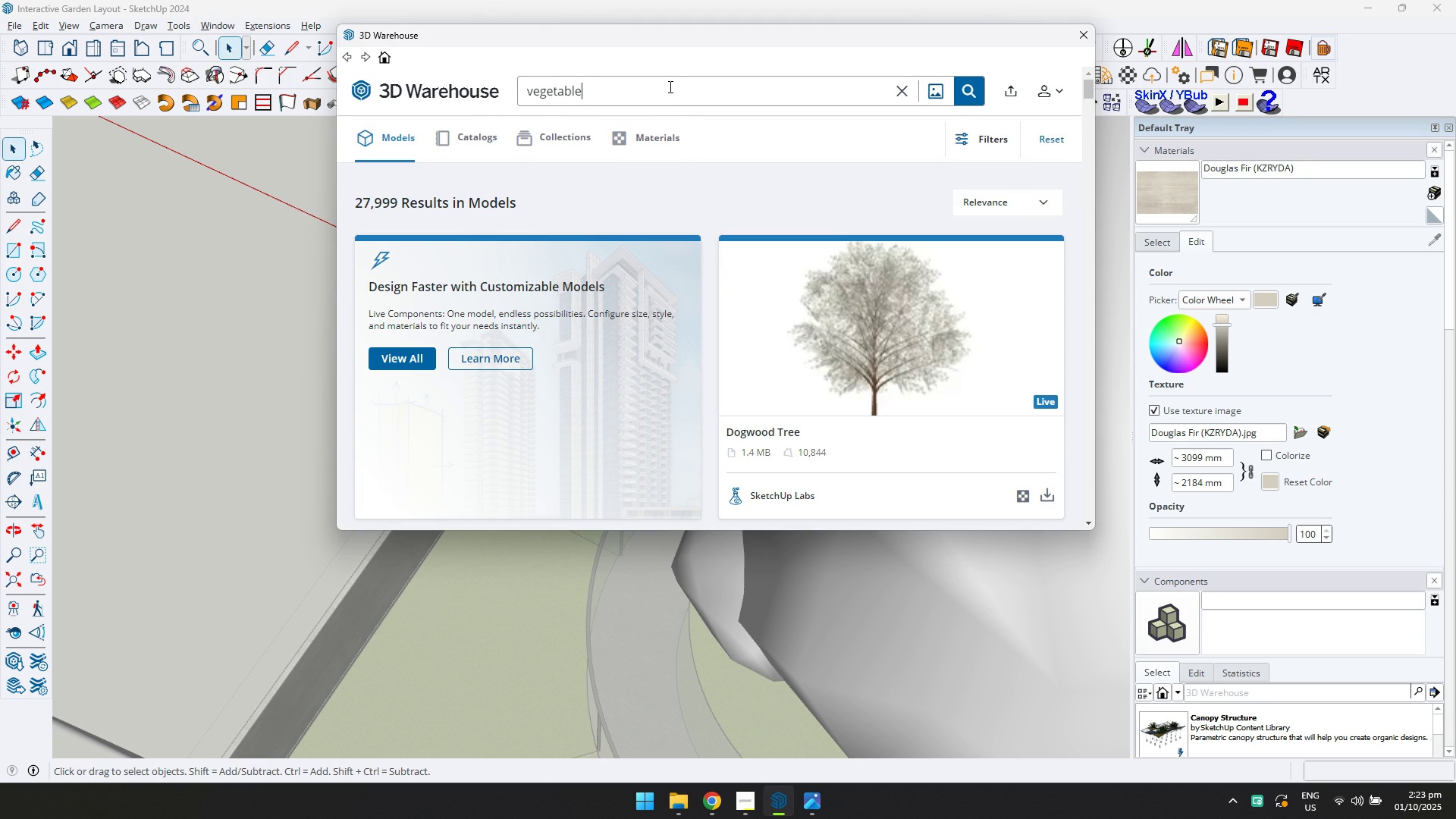 
key(Enter)
 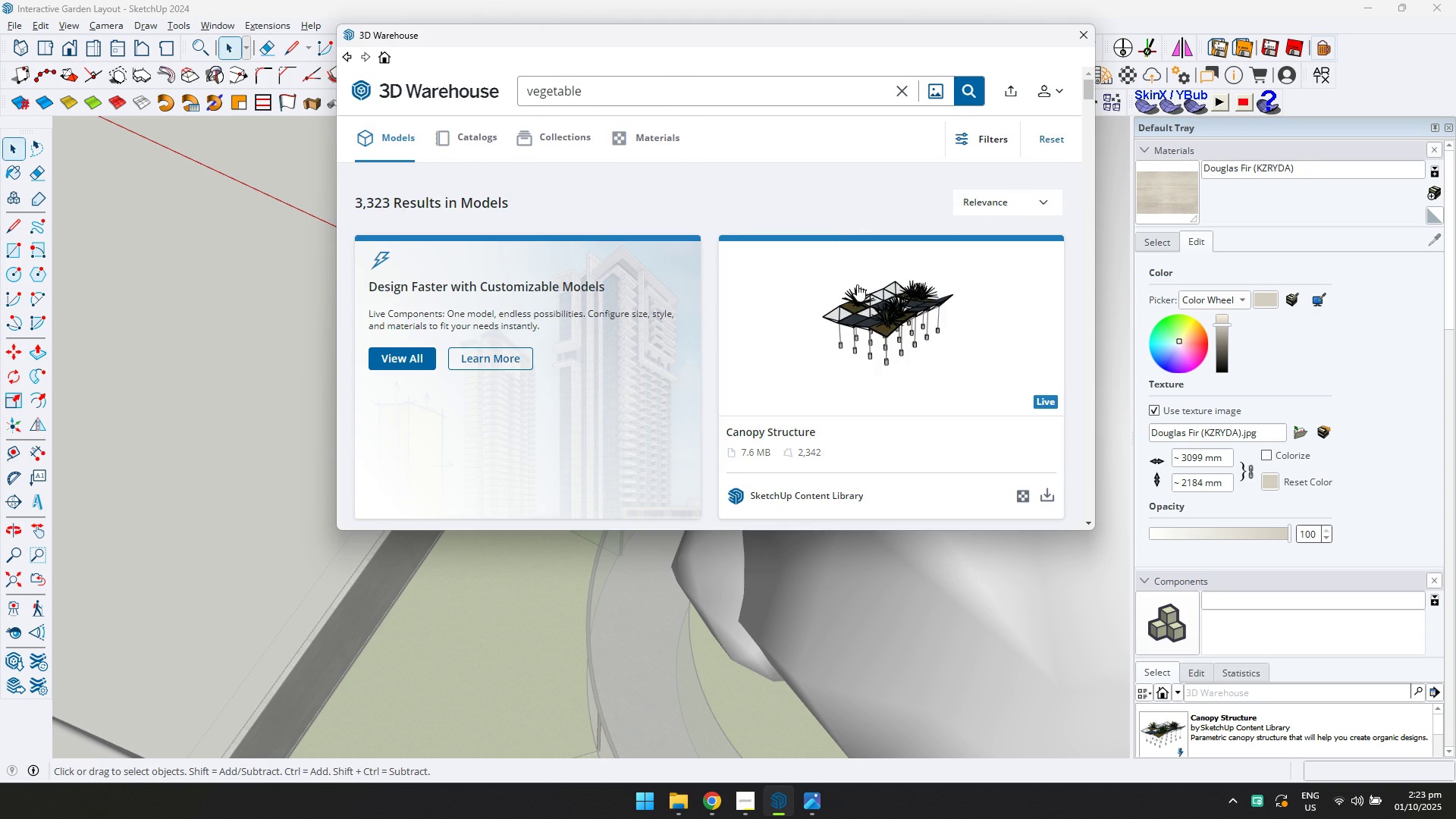 
scroll: coordinate [855, 343], scroll_direction: down, amount: 1.0
 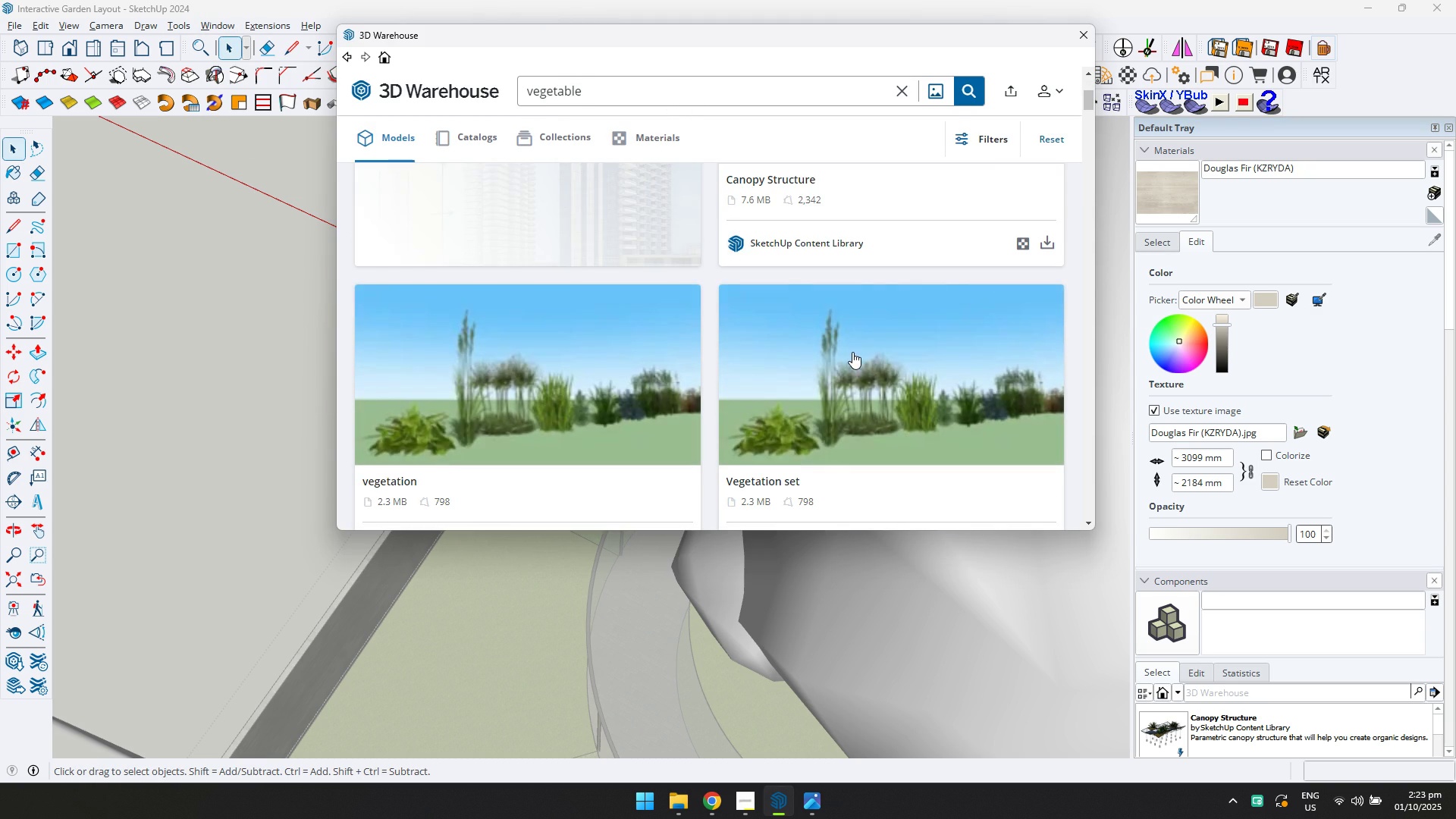 
scroll: coordinate [854, 354], scroll_direction: up, amount: 2.0
 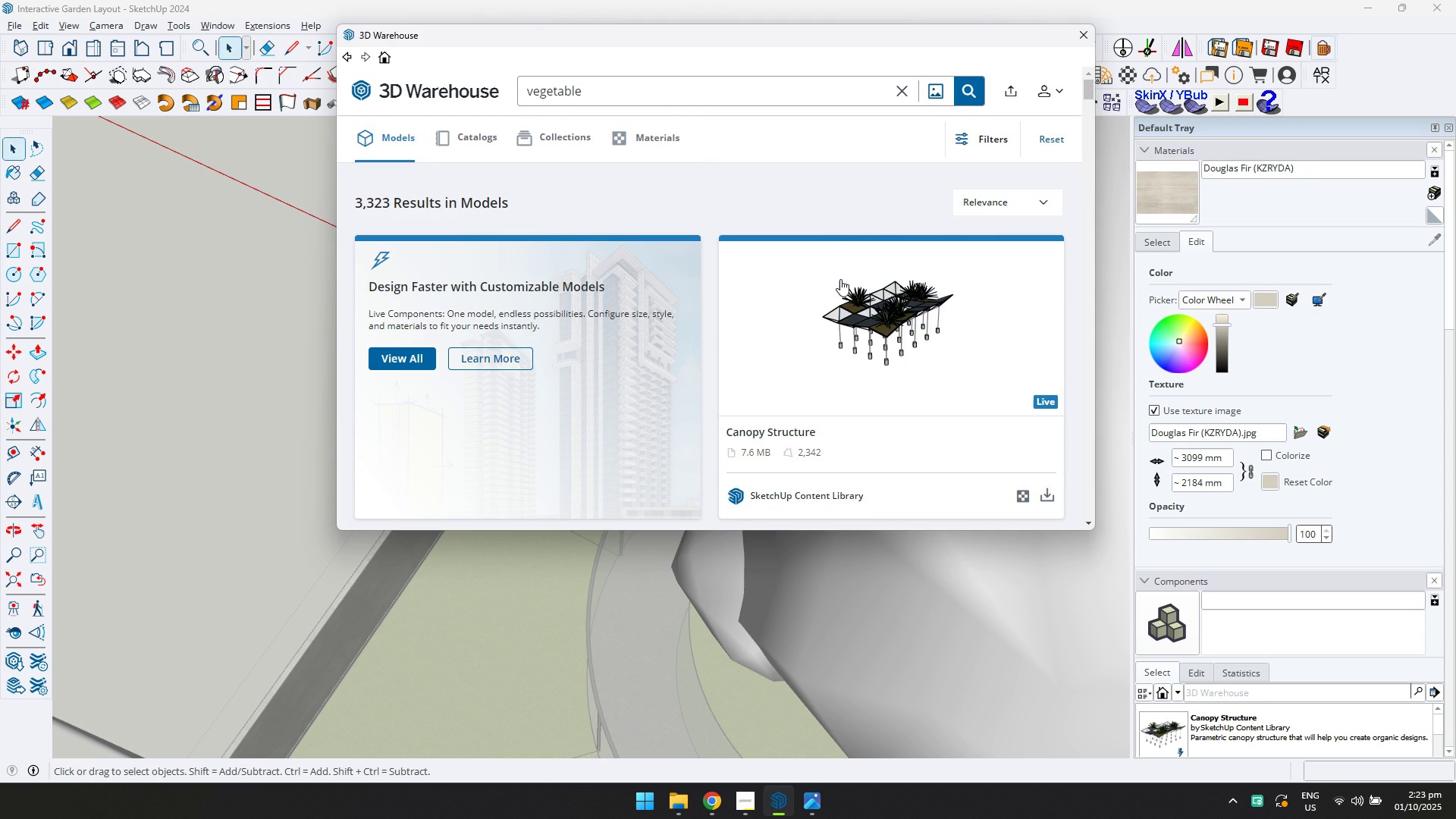 
scroll: coordinate [832, 310], scroll_direction: down, amount: 3.0
 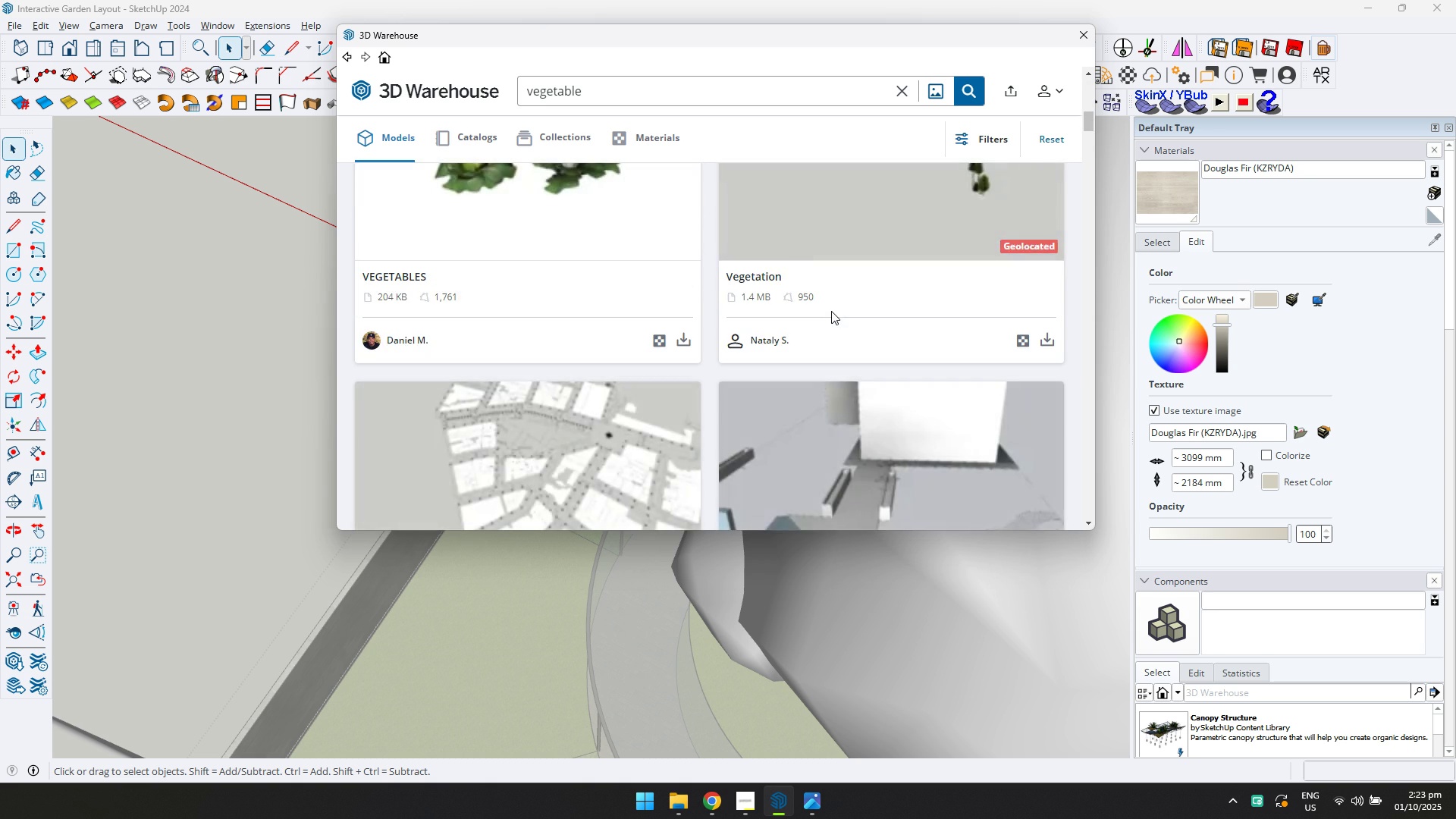 
scroll: coordinate [831, 311], scroll_direction: up, amount: 1.0
 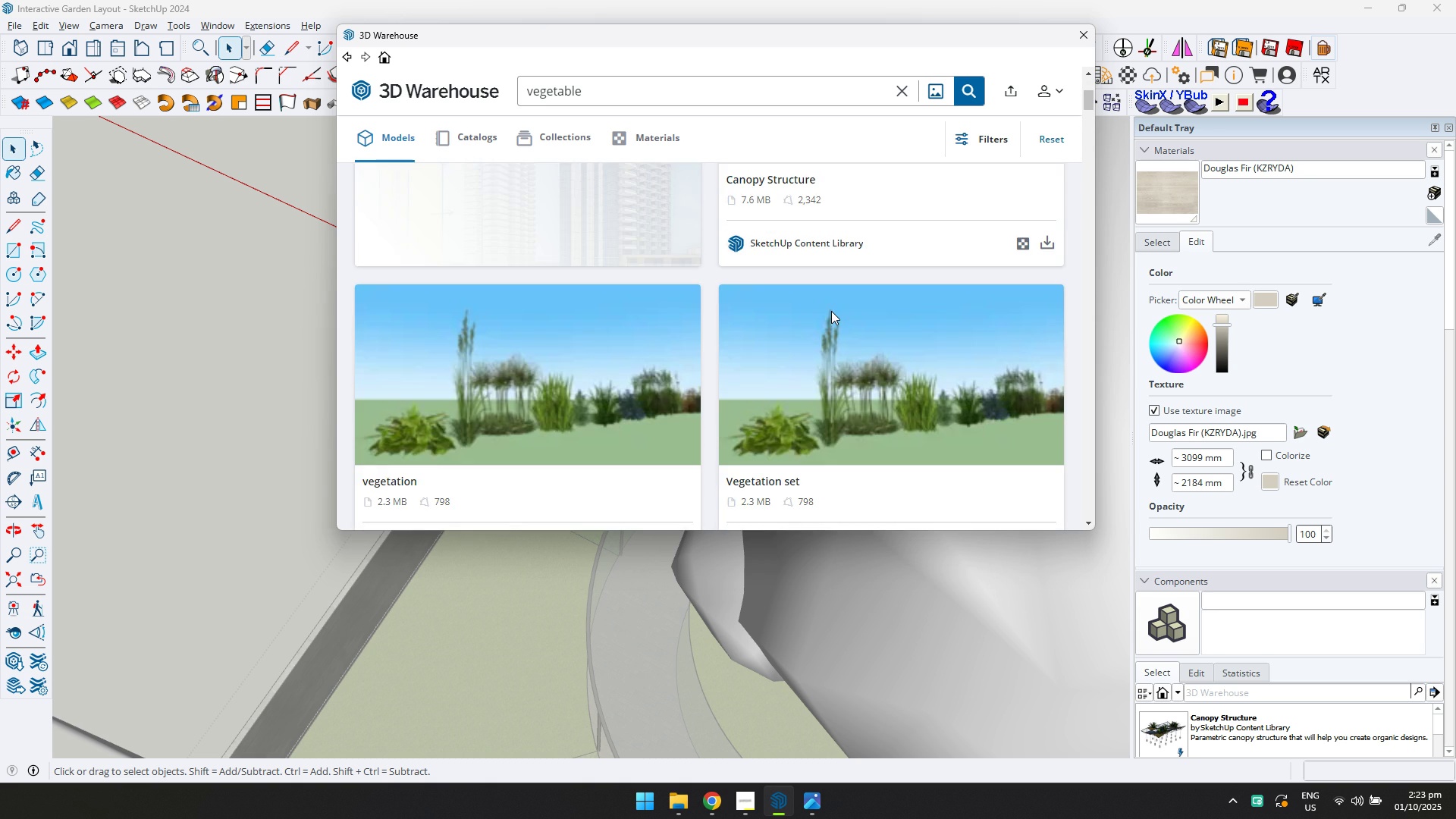 
scroll: coordinate [830, 318], scroll_direction: down, amount: 5.0